 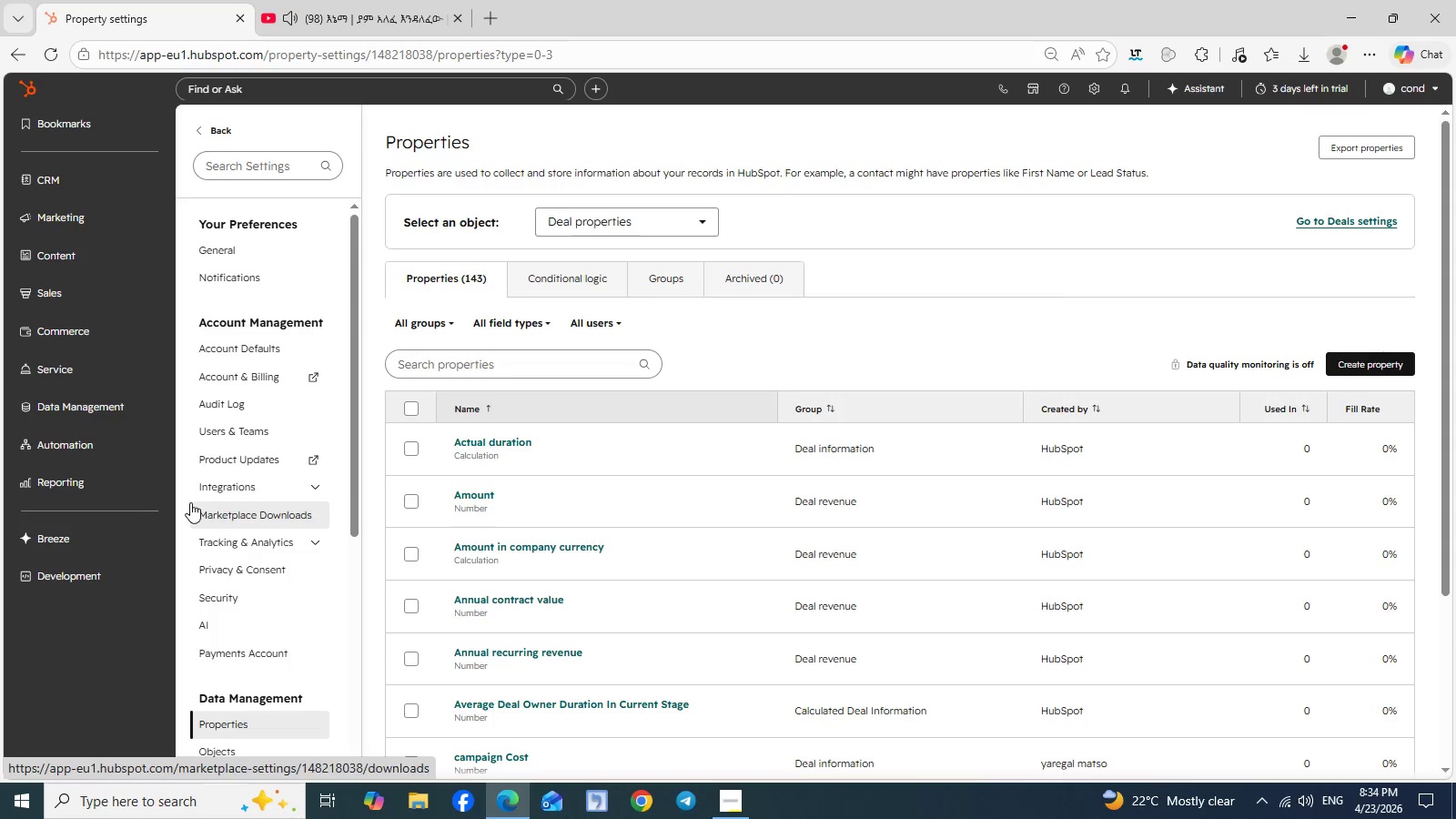 
left_click([157, 453])
 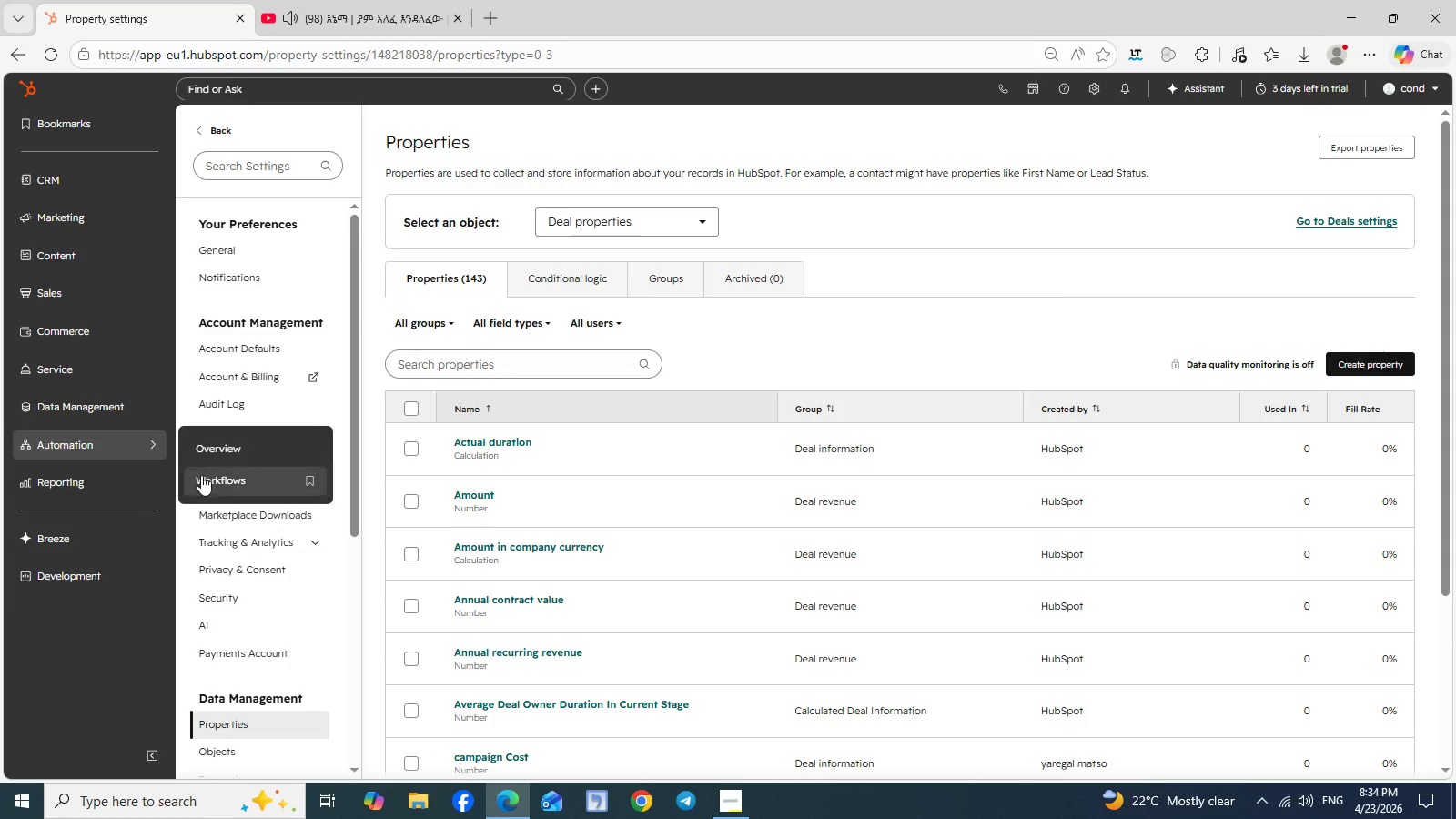 
left_click([210, 481])
 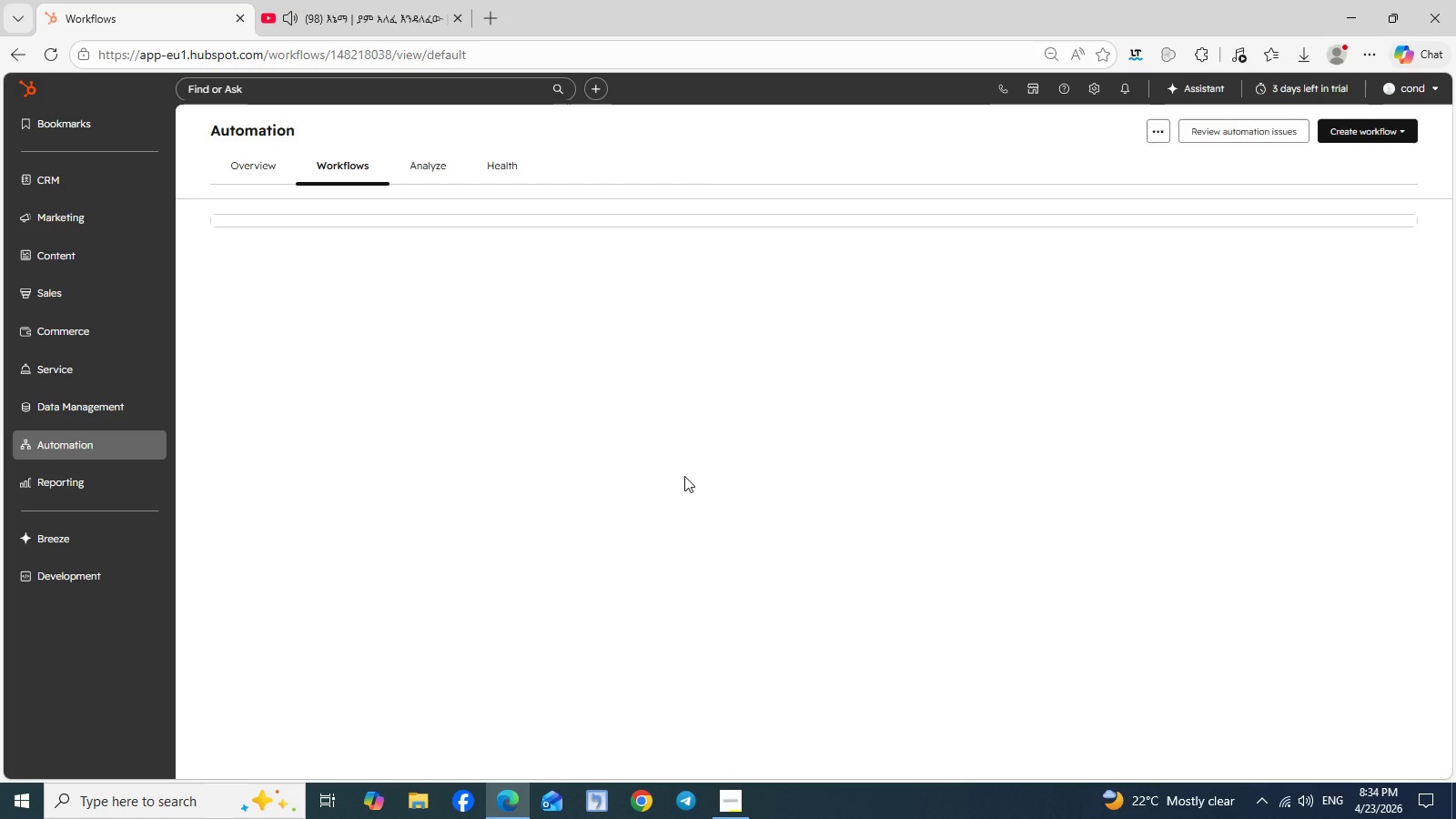 
wait(24.47)
 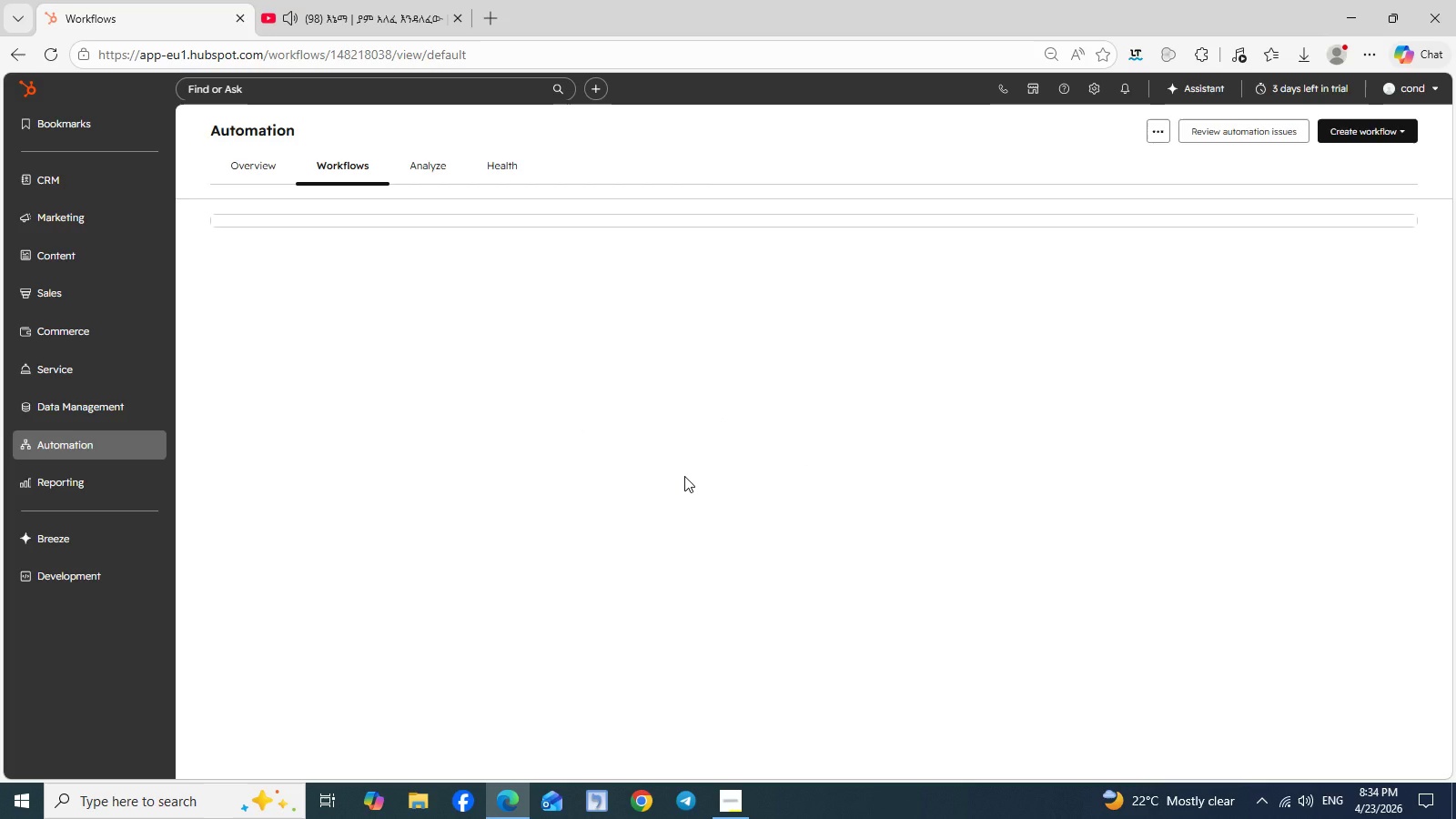 
left_click([1393, 131])
 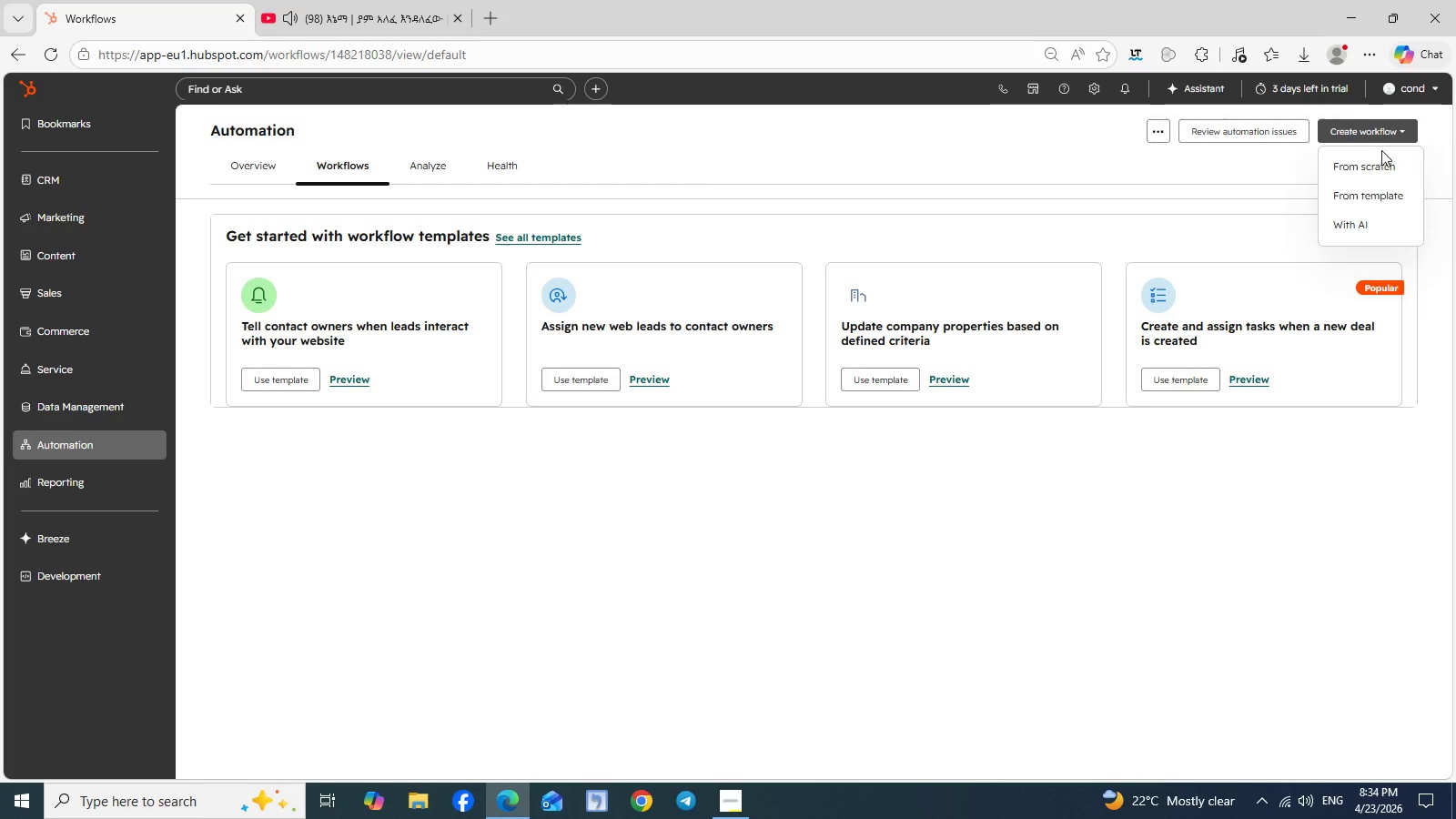 
left_click([1350, 172])
 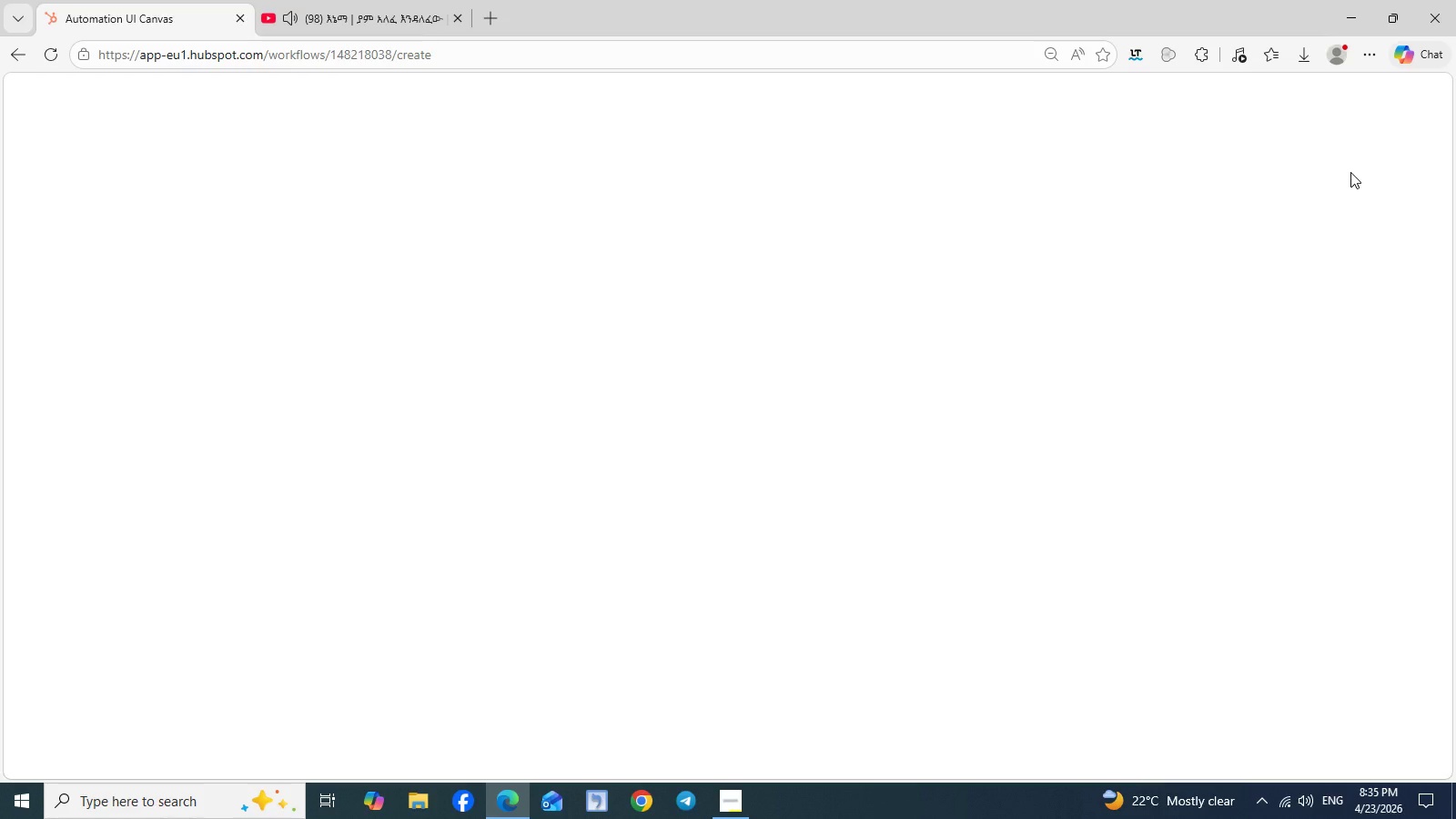 
wait(24.67)
 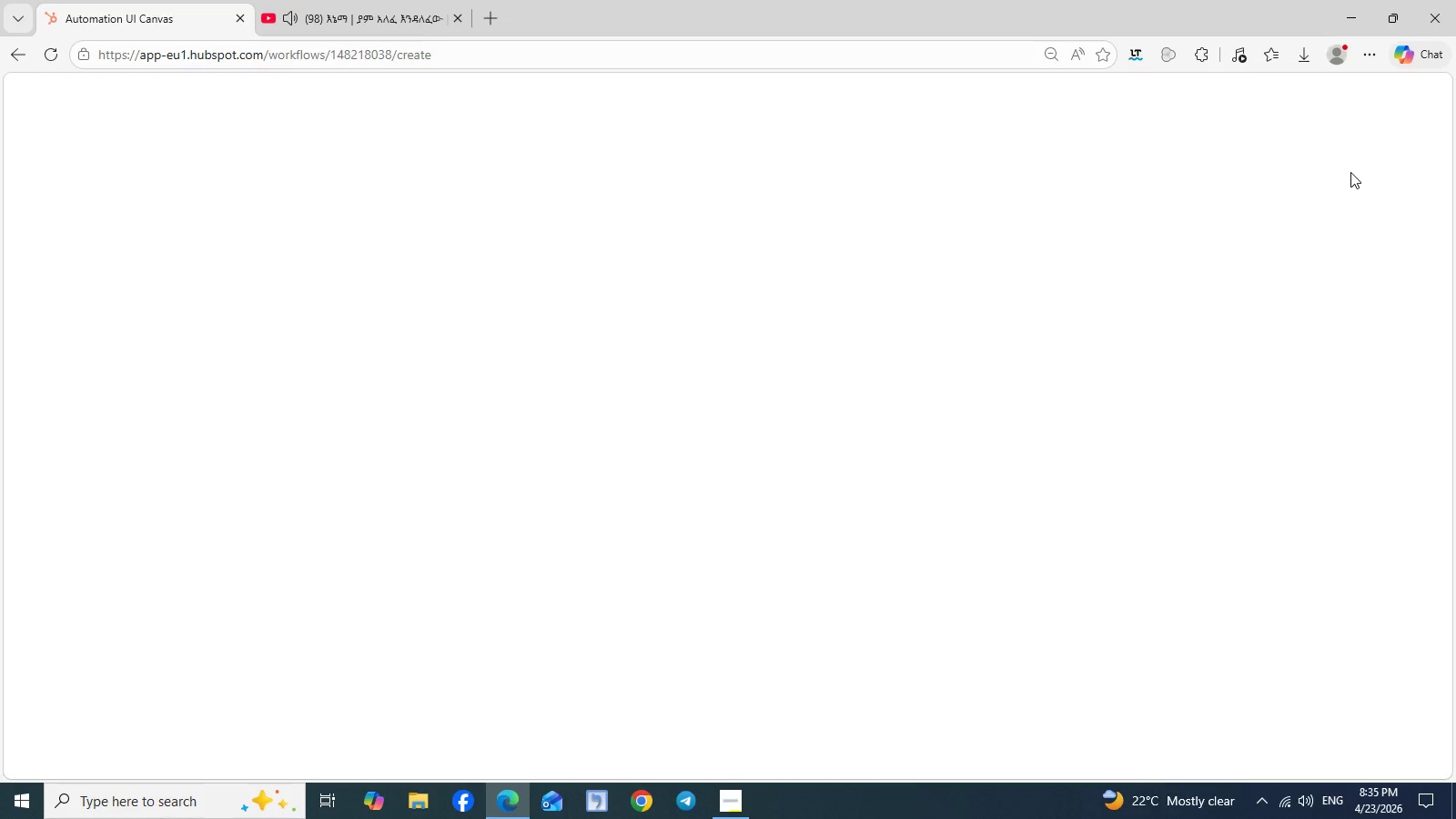 
left_click([732, 812])